 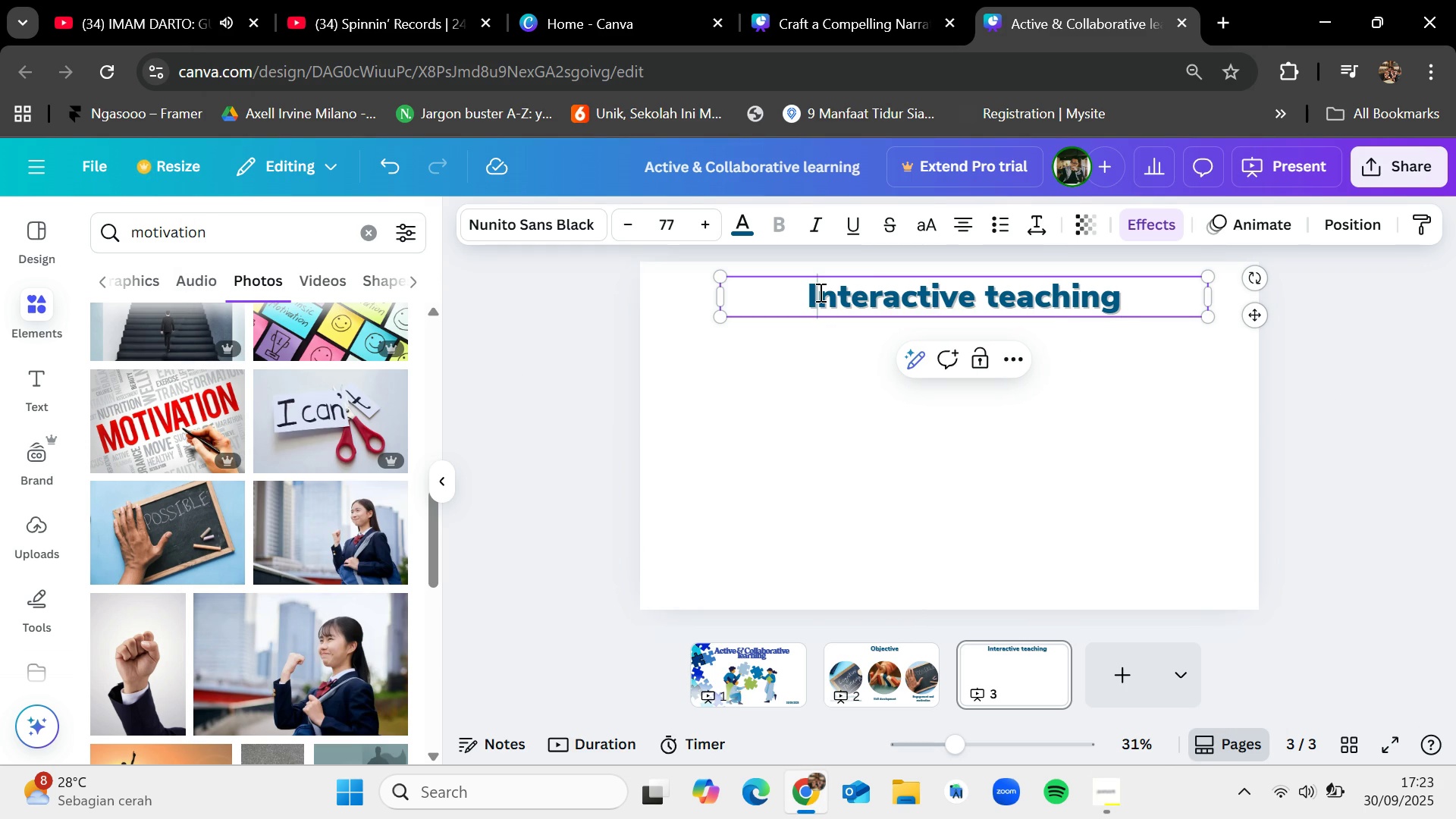 
left_click([359, 237])
 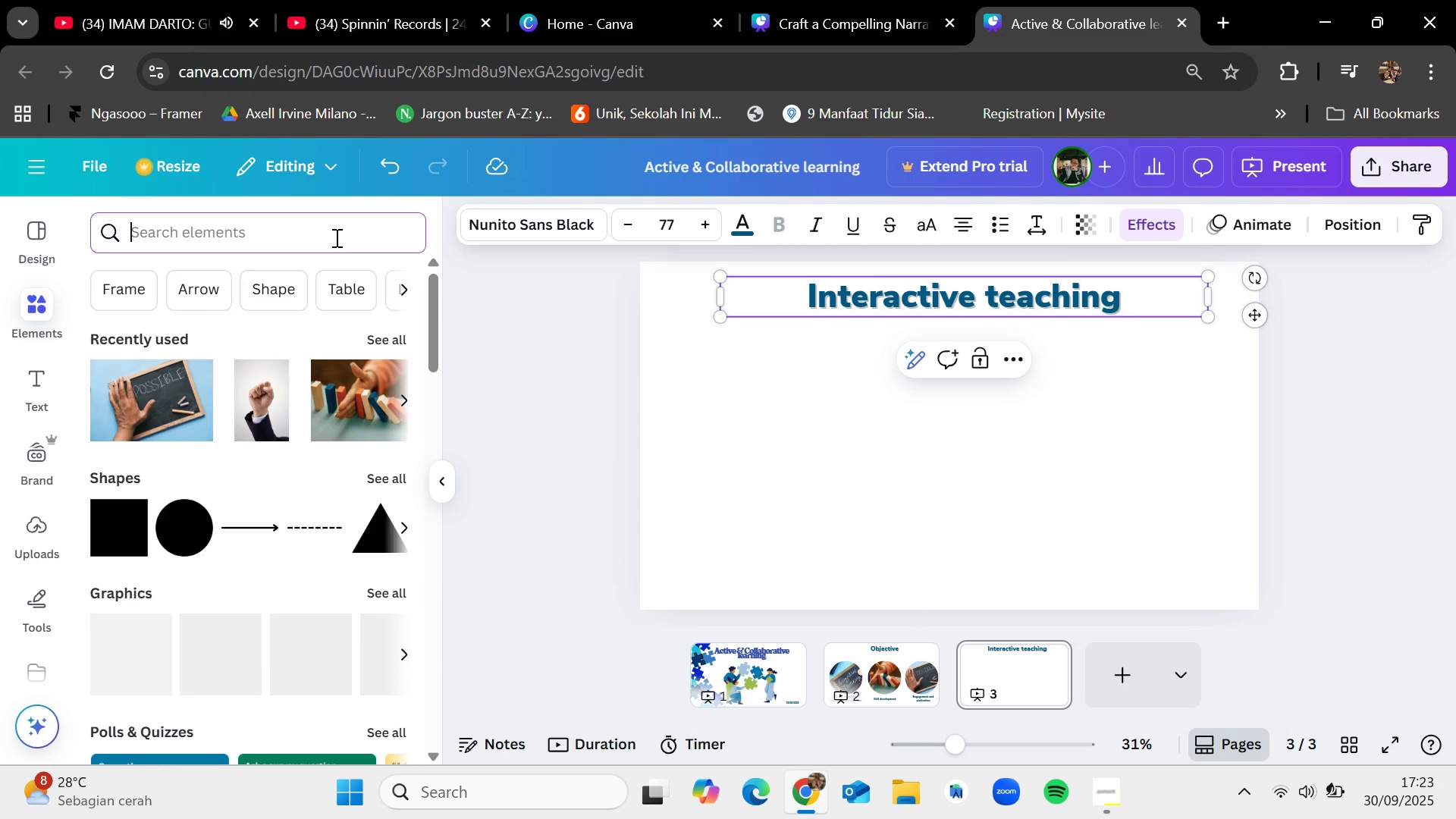 
type(teaching)
 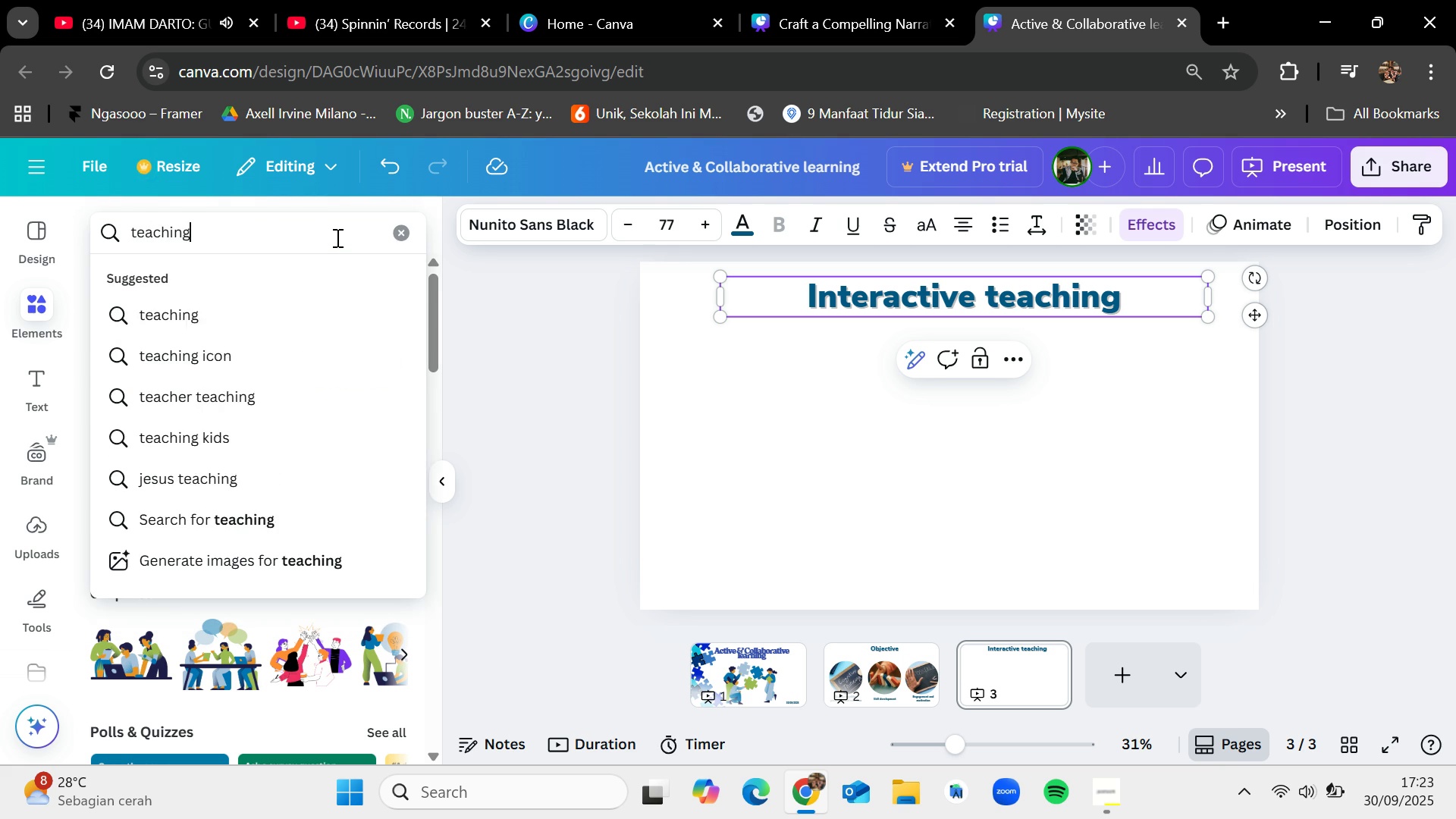 
key(Enter)
 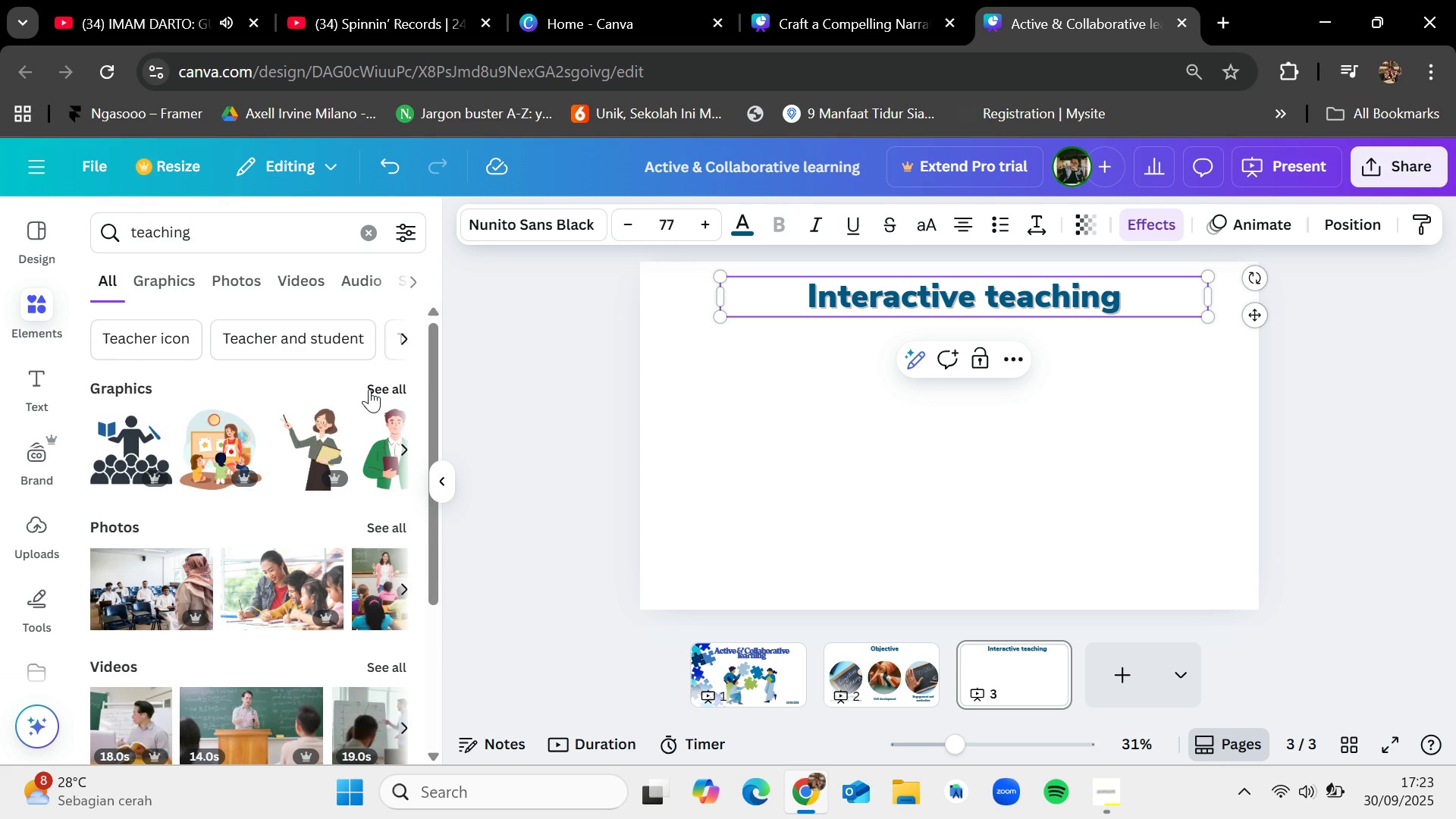 
left_click([384, 384])
 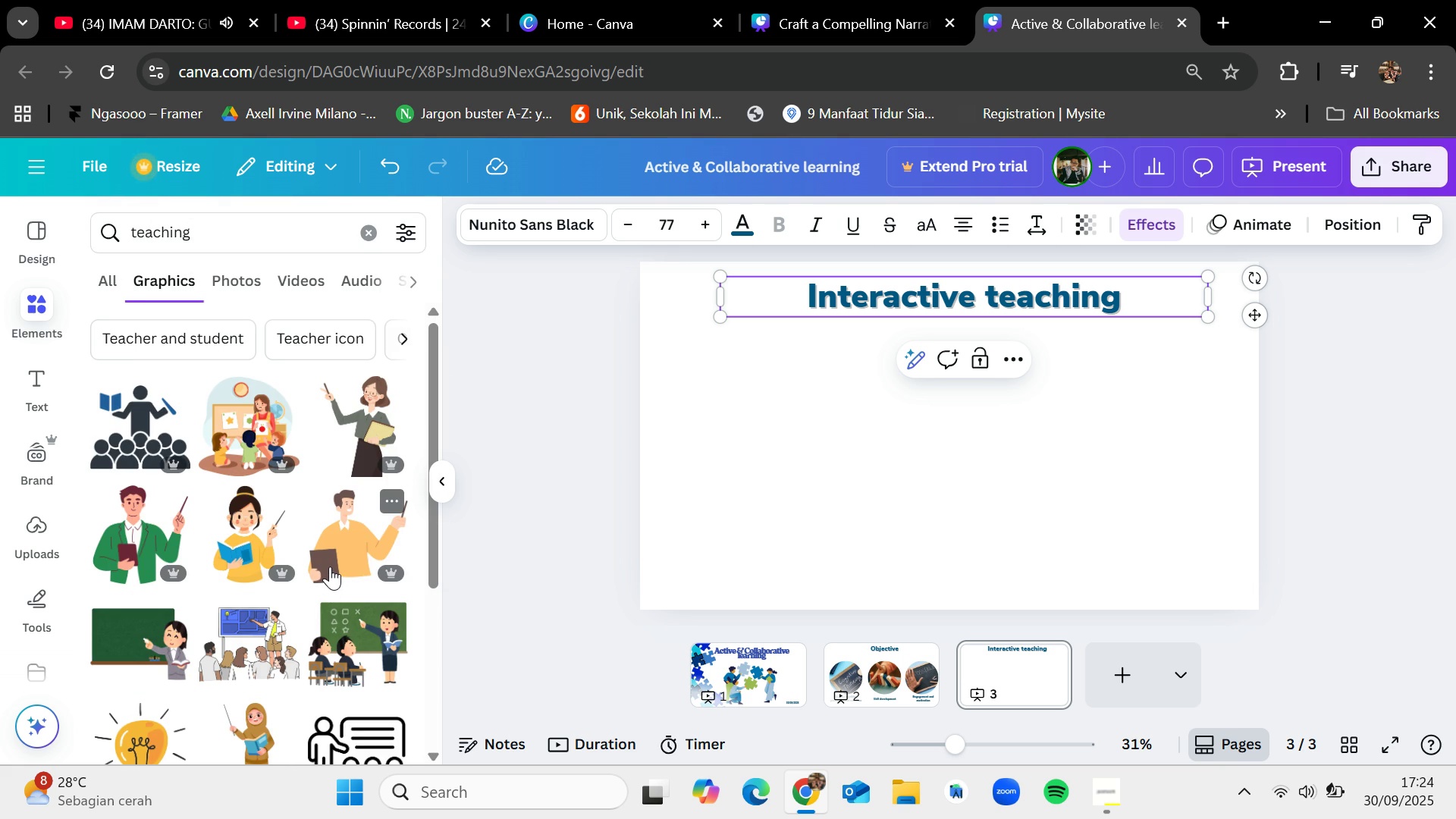 
wait(5.49)
 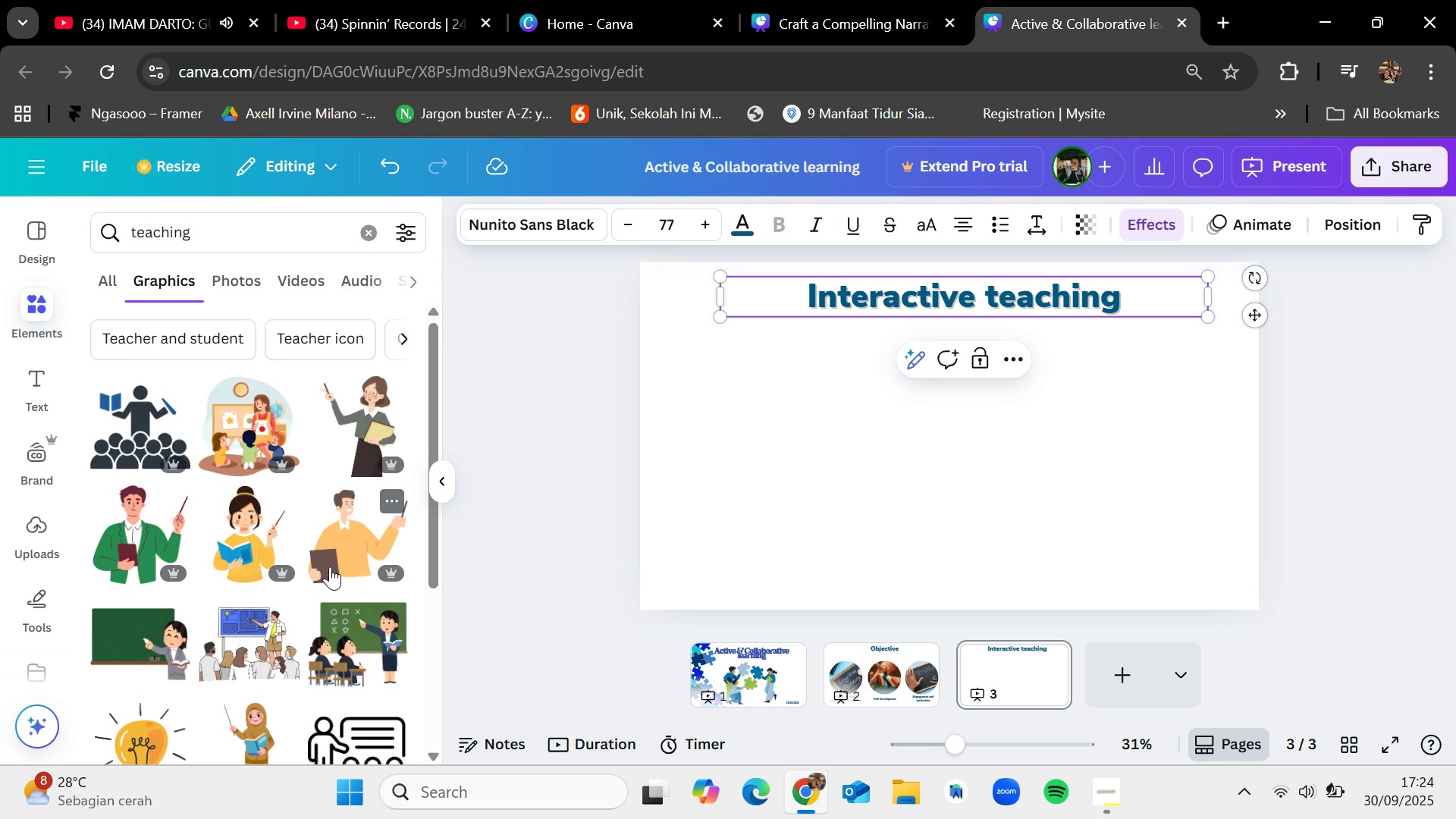 
scroll: coordinate [330, 566], scroll_direction: down, amount: 9.0
 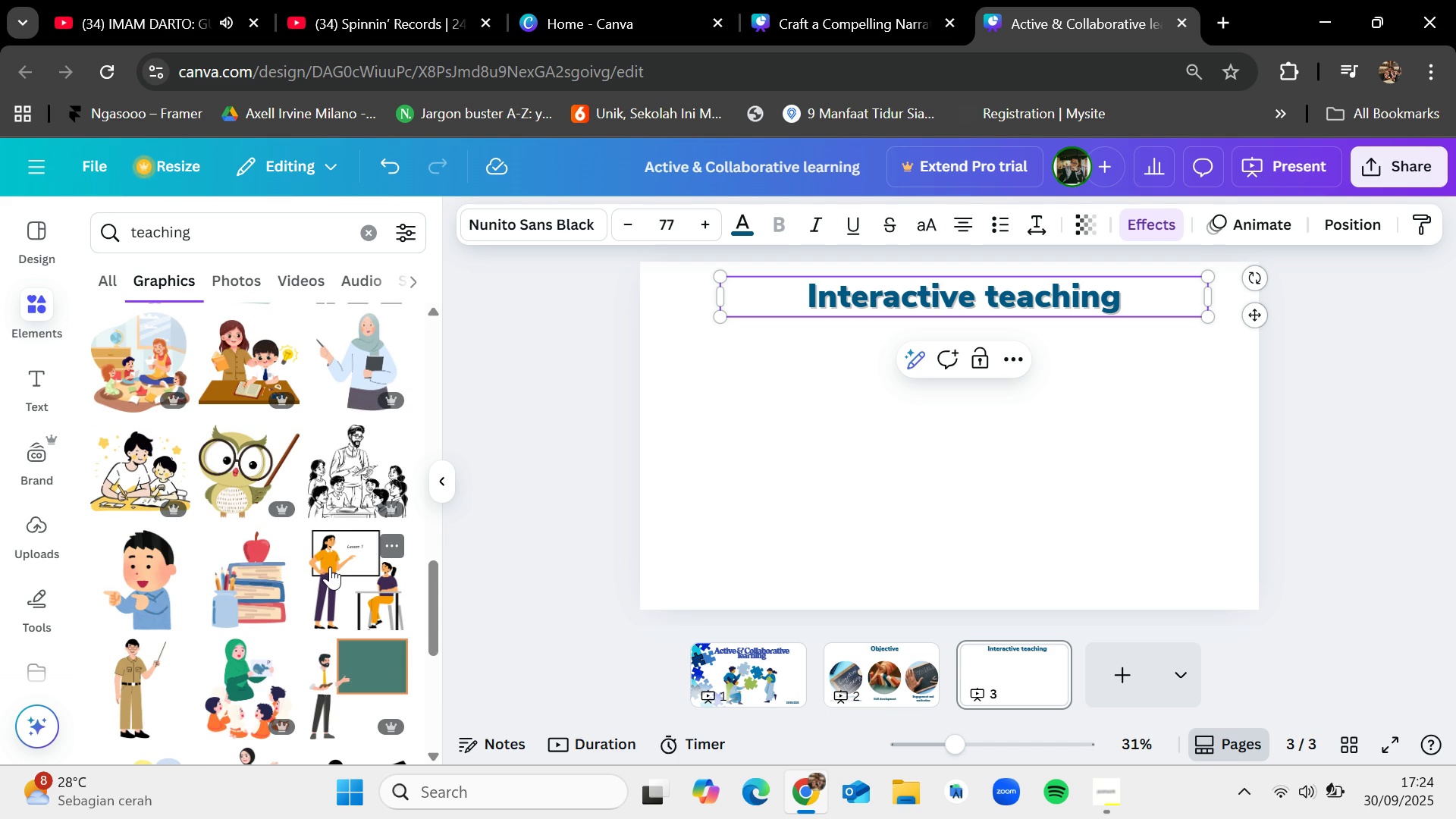 
scroll: coordinate [330, 566], scroll_direction: up, amount: 7.0